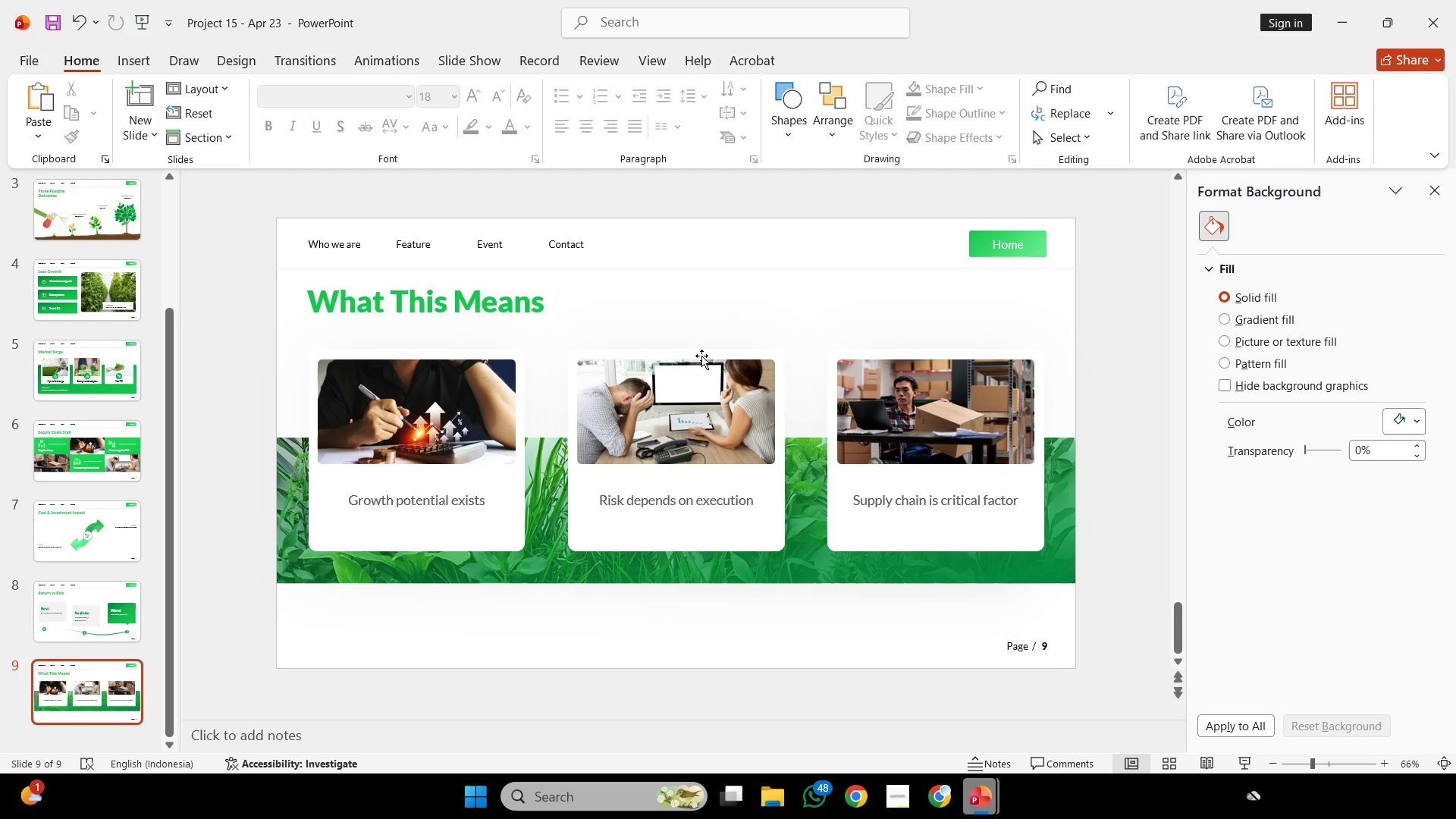 
key(Space)
 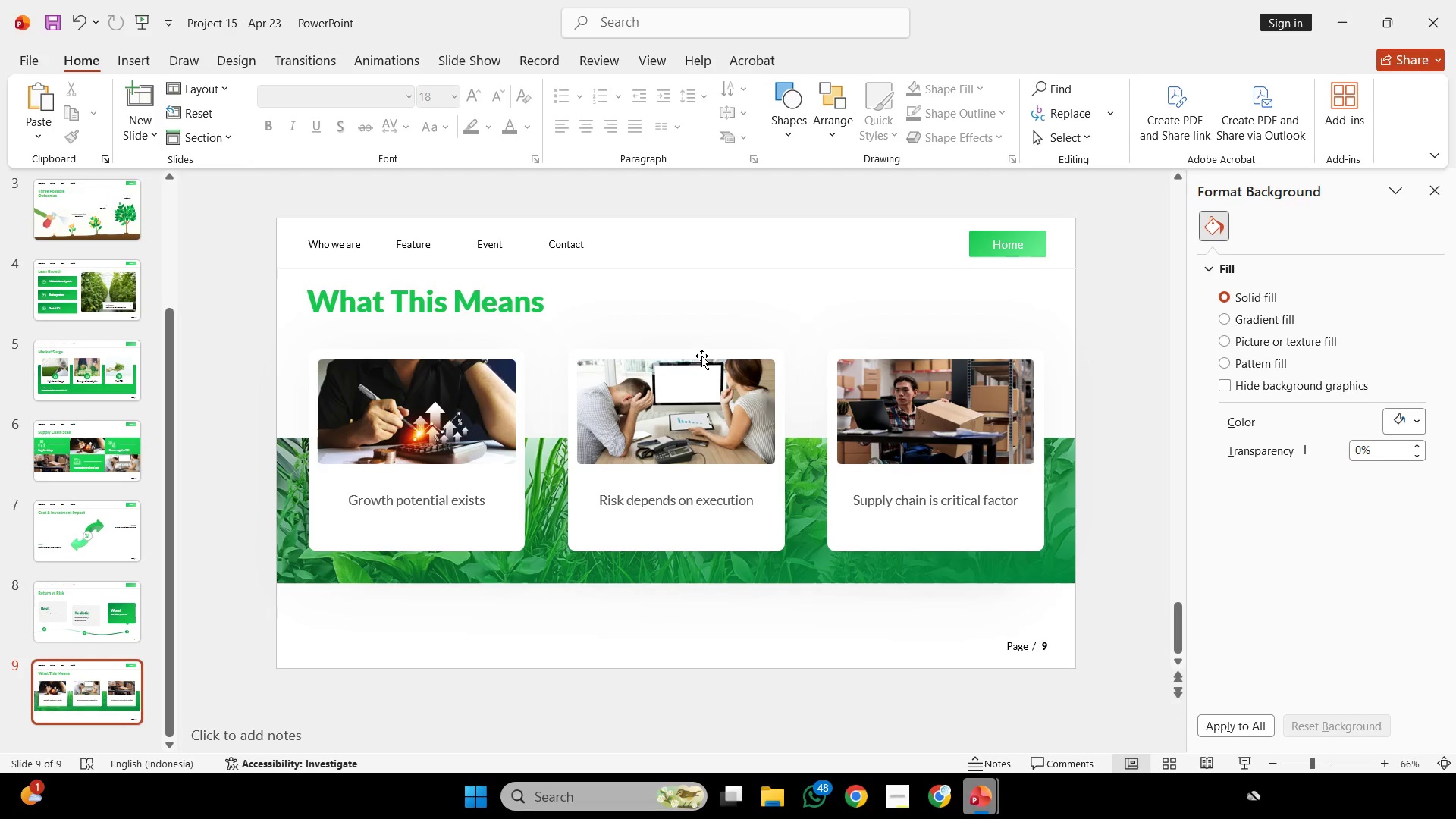 
key(Space)
 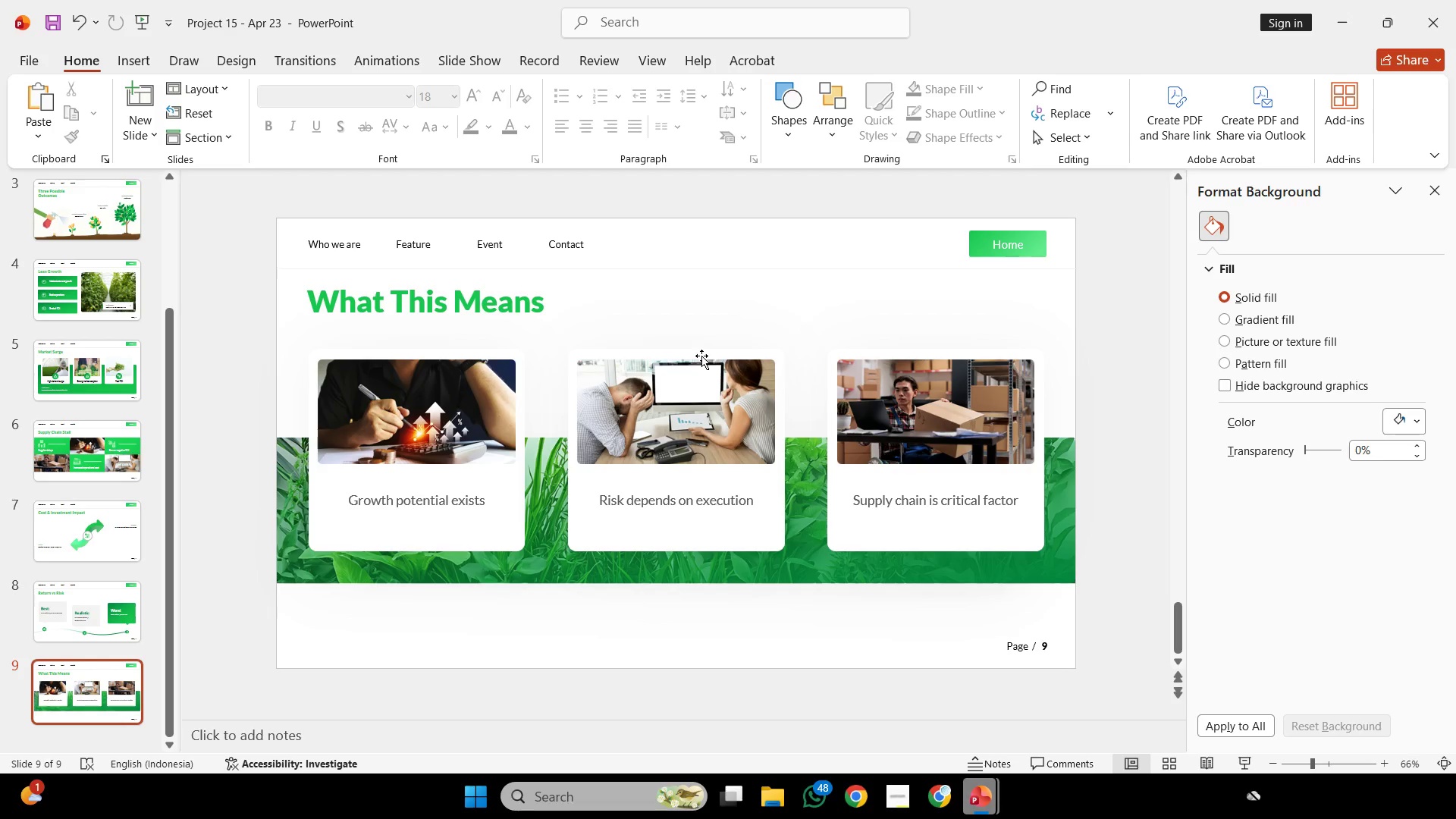 
key(Space)
 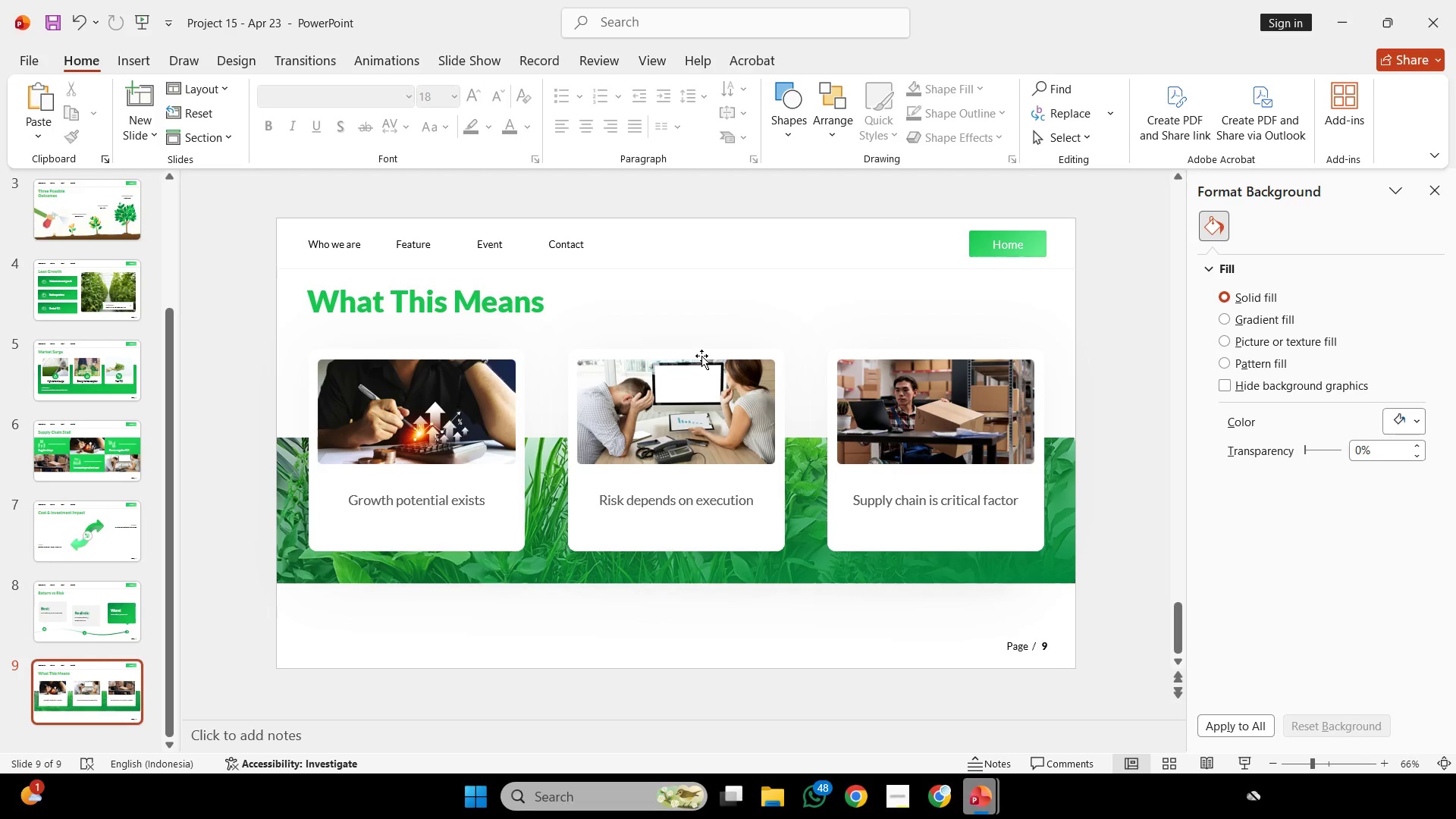 
hold_key(key=Space, duration=0.95)
 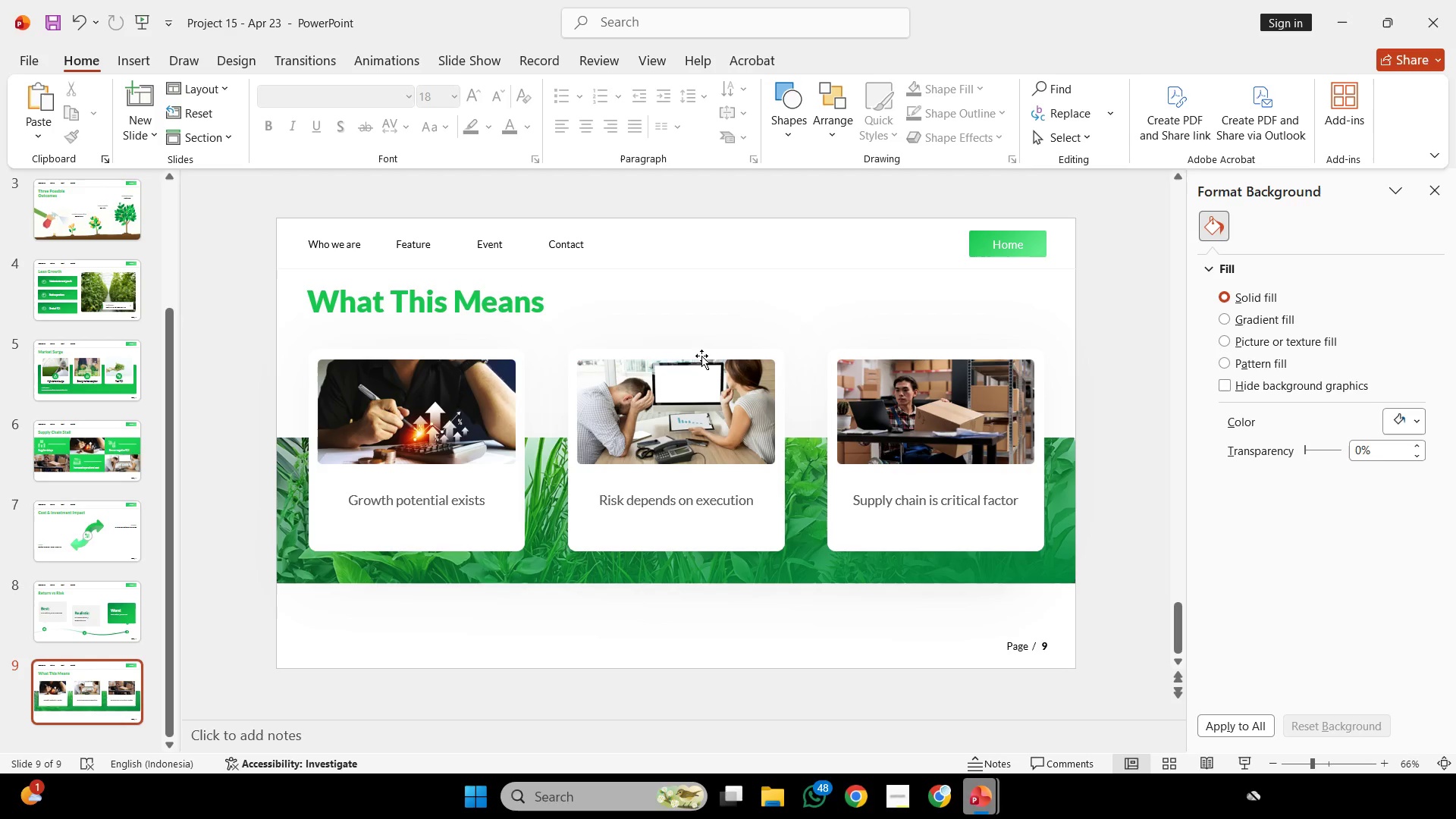 
hold_key(key=Space, duration=1.51)
 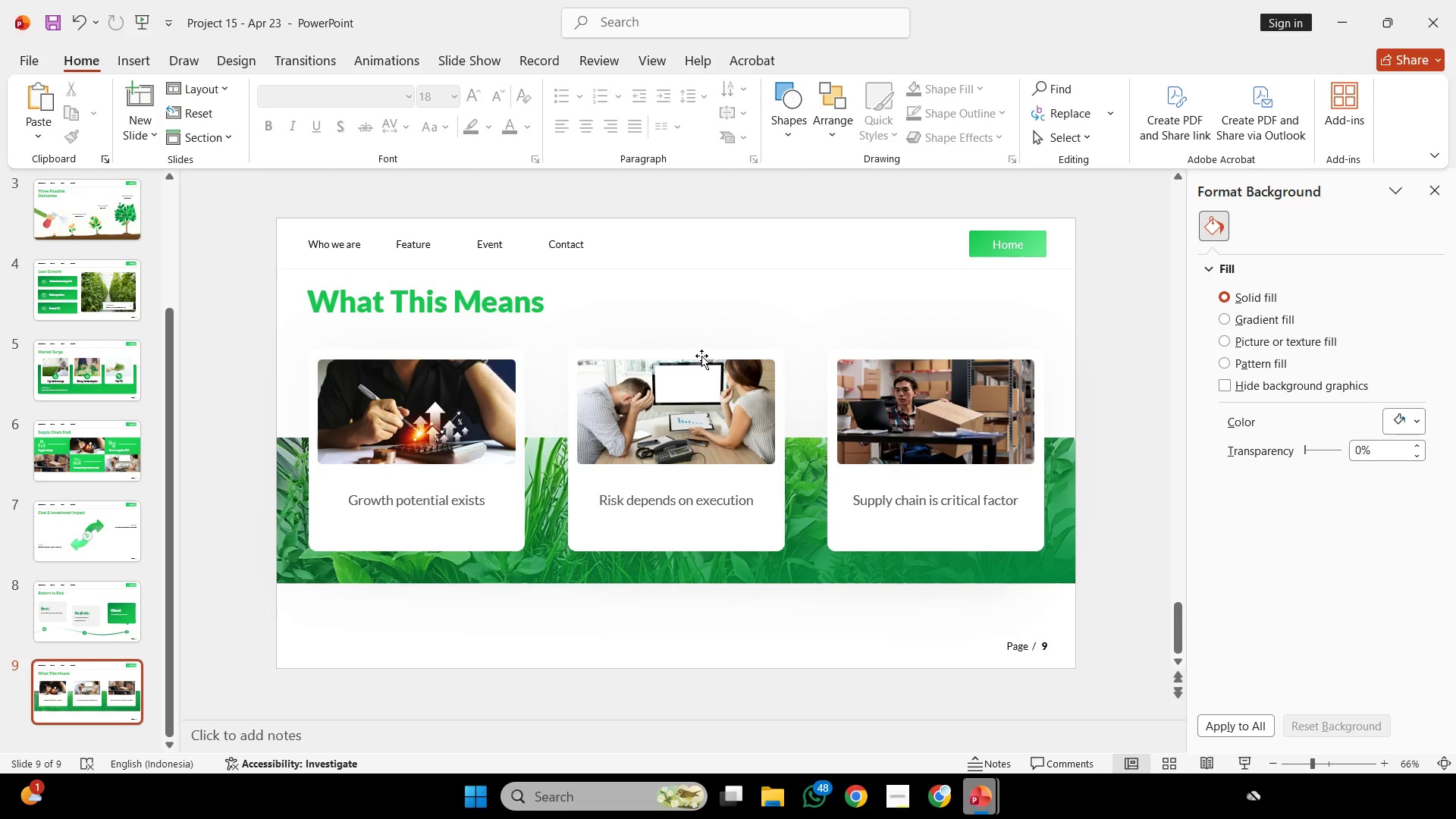 
hold_key(key=Space, duration=1.52)
 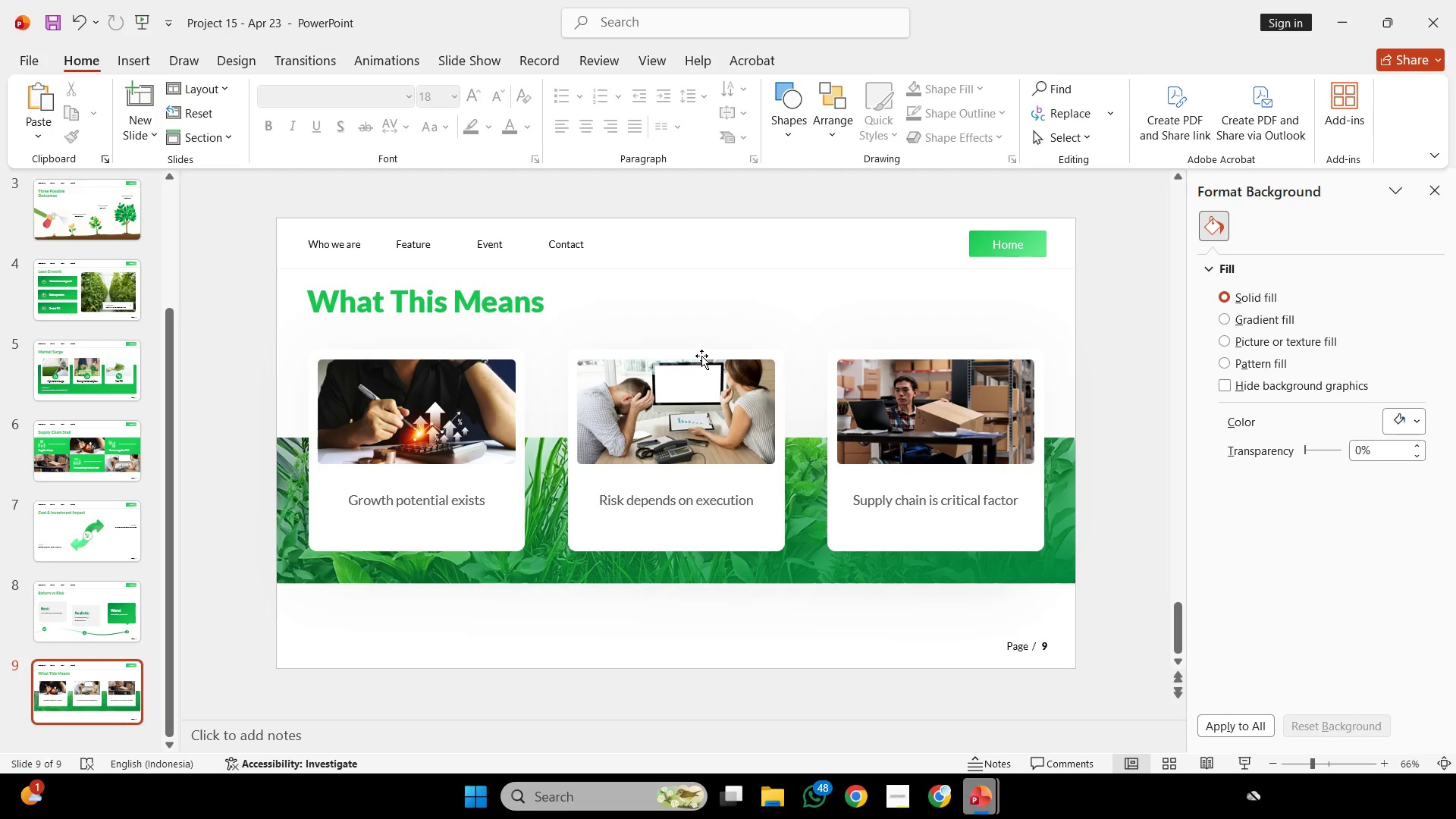 
hold_key(key=Space, duration=1.5)
 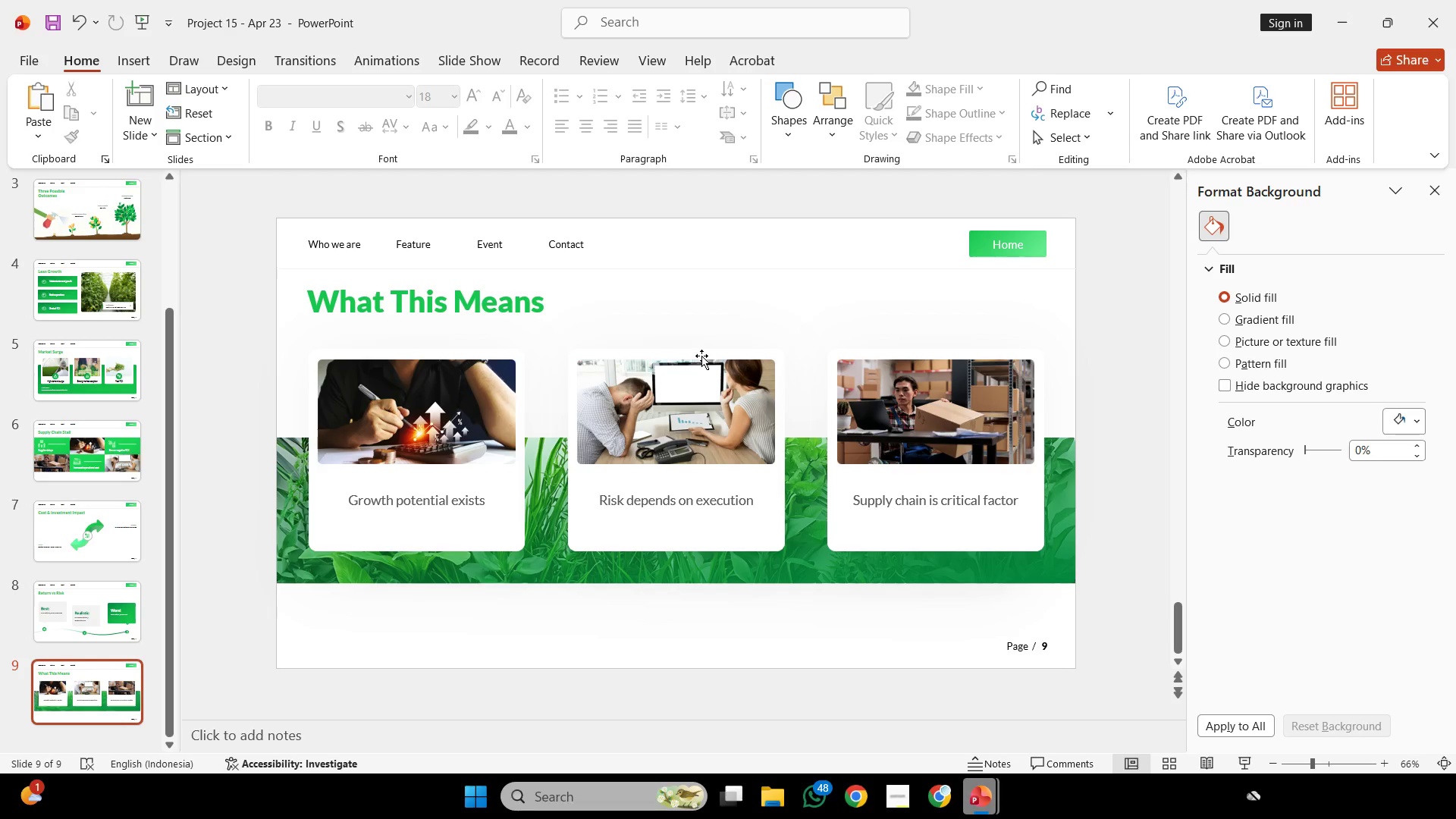 
hold_key(key=Space, duration=1.52)
 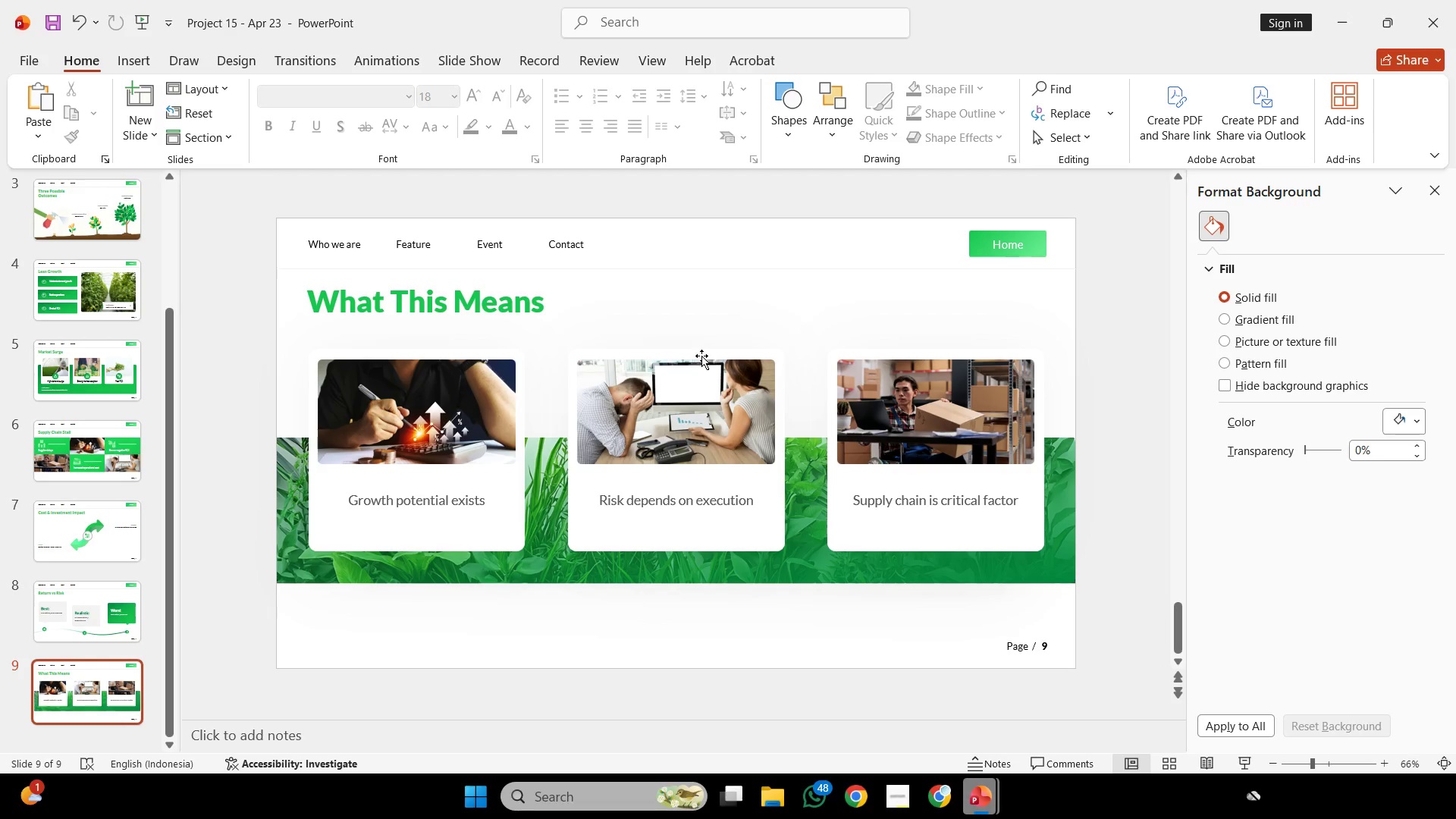 
key(Space)
 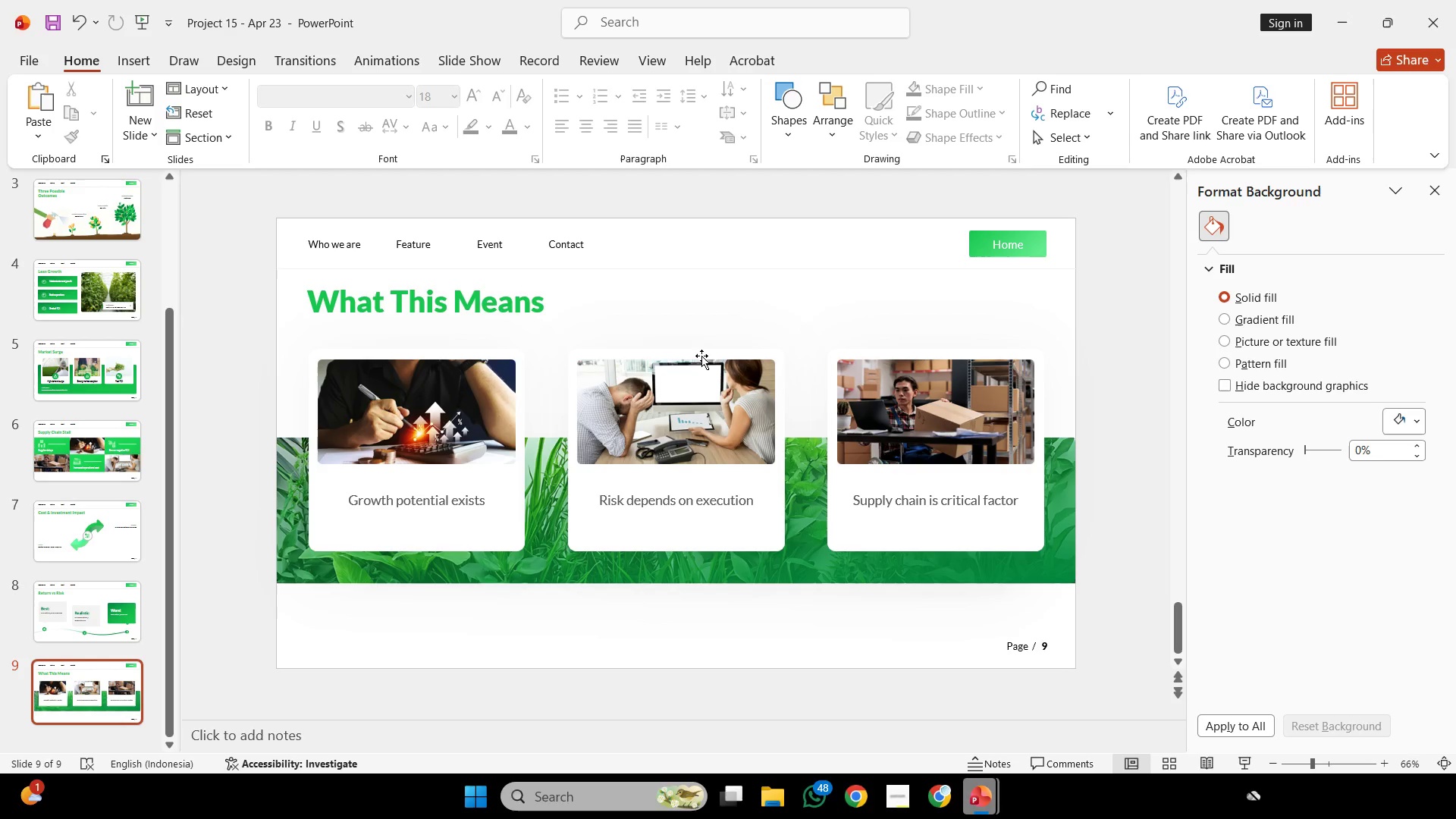 
hold_key(key=Space, duration=1.52)
 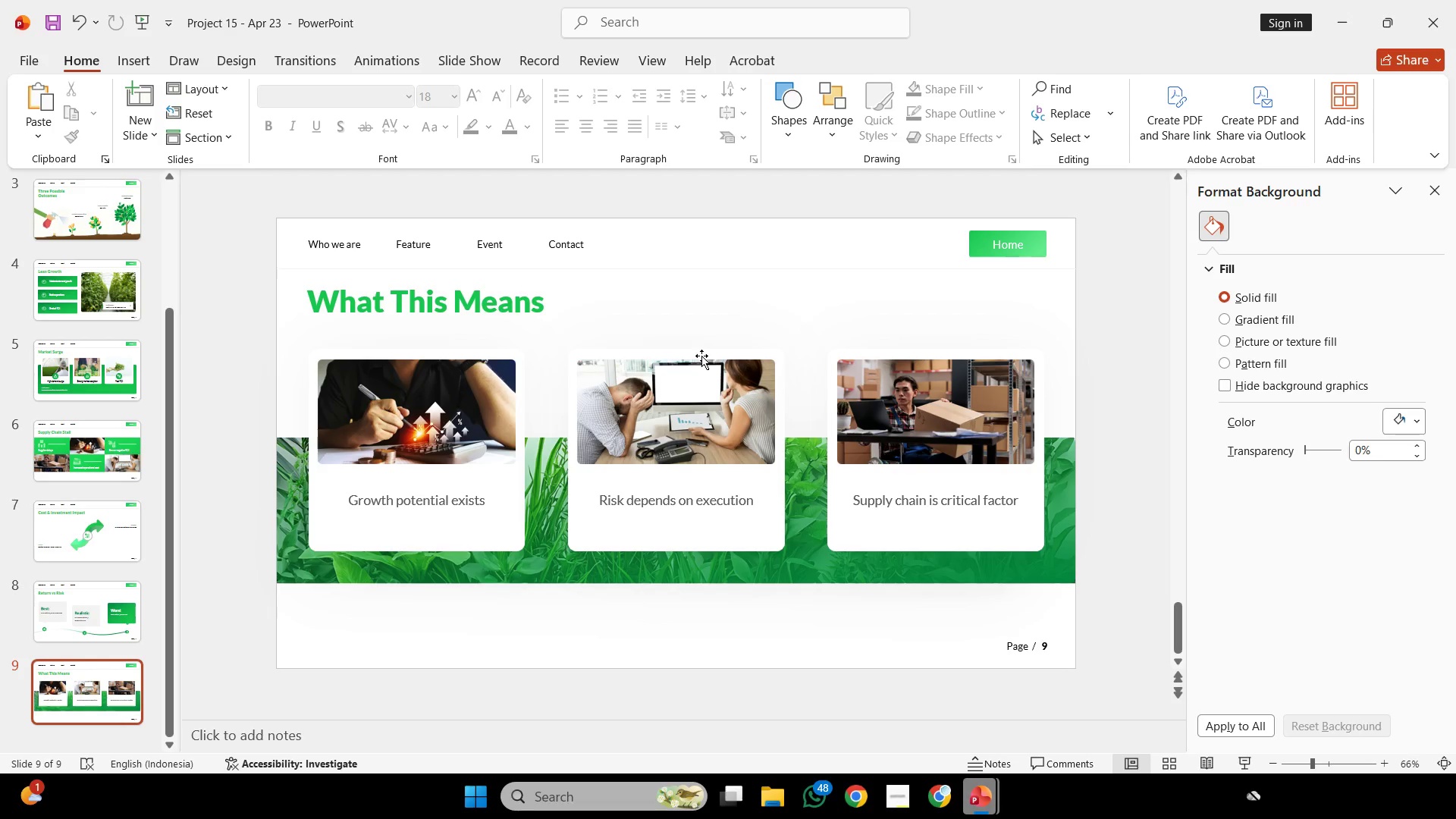 
hold_key(key=Space, duration=1.5)
 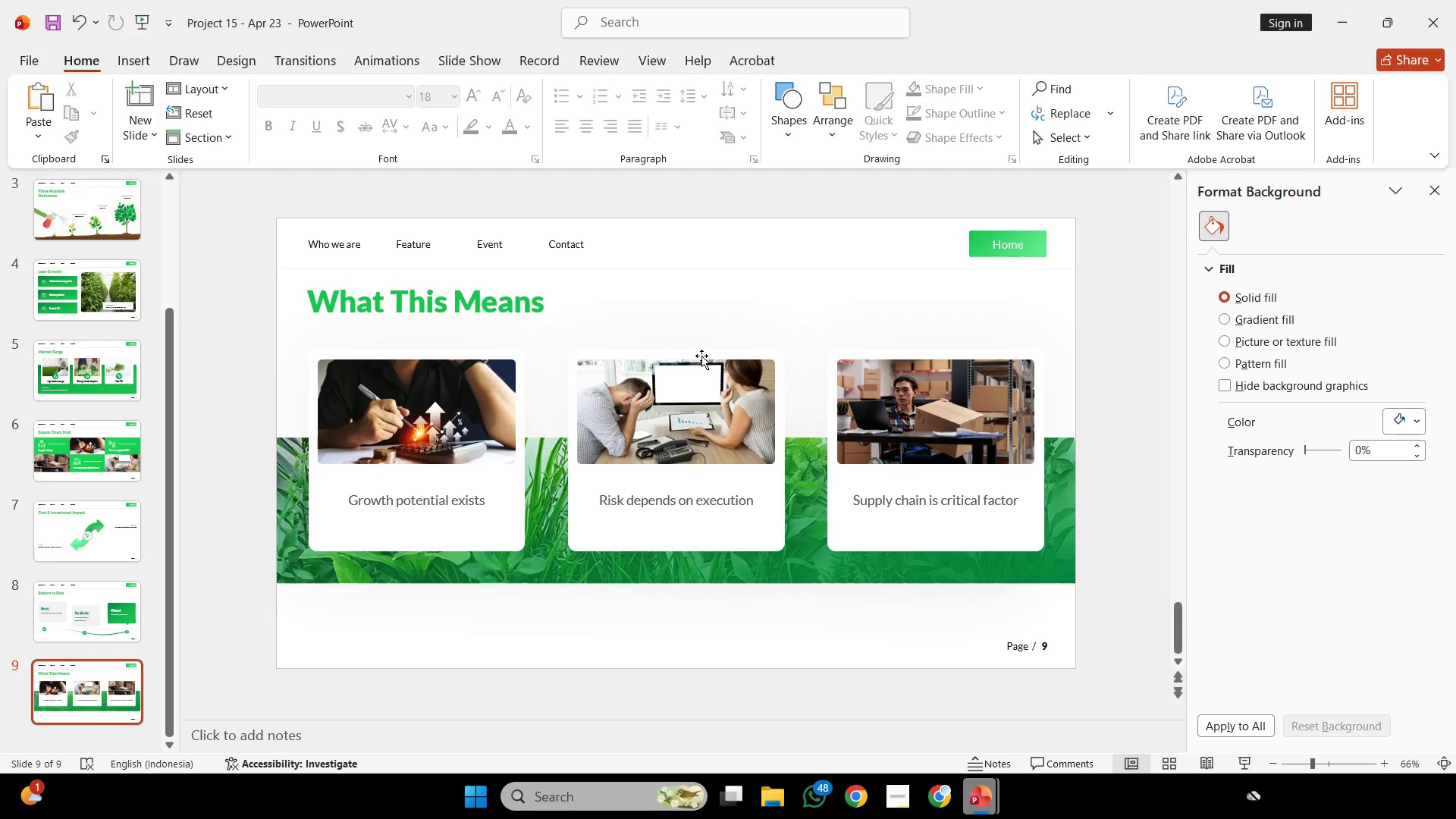 
hold_key(key=Space, duration=1.5)
 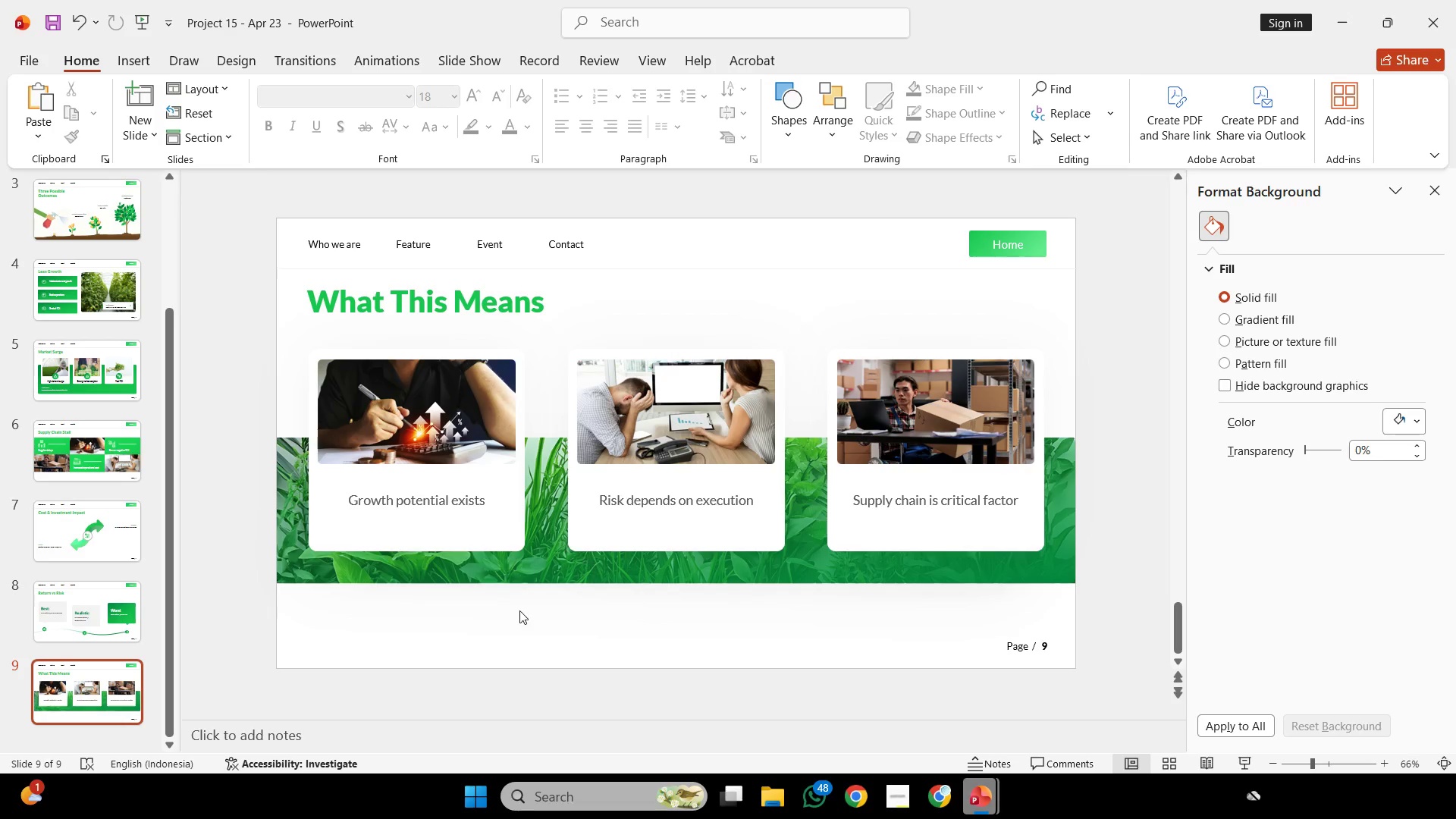 
key(Space)
 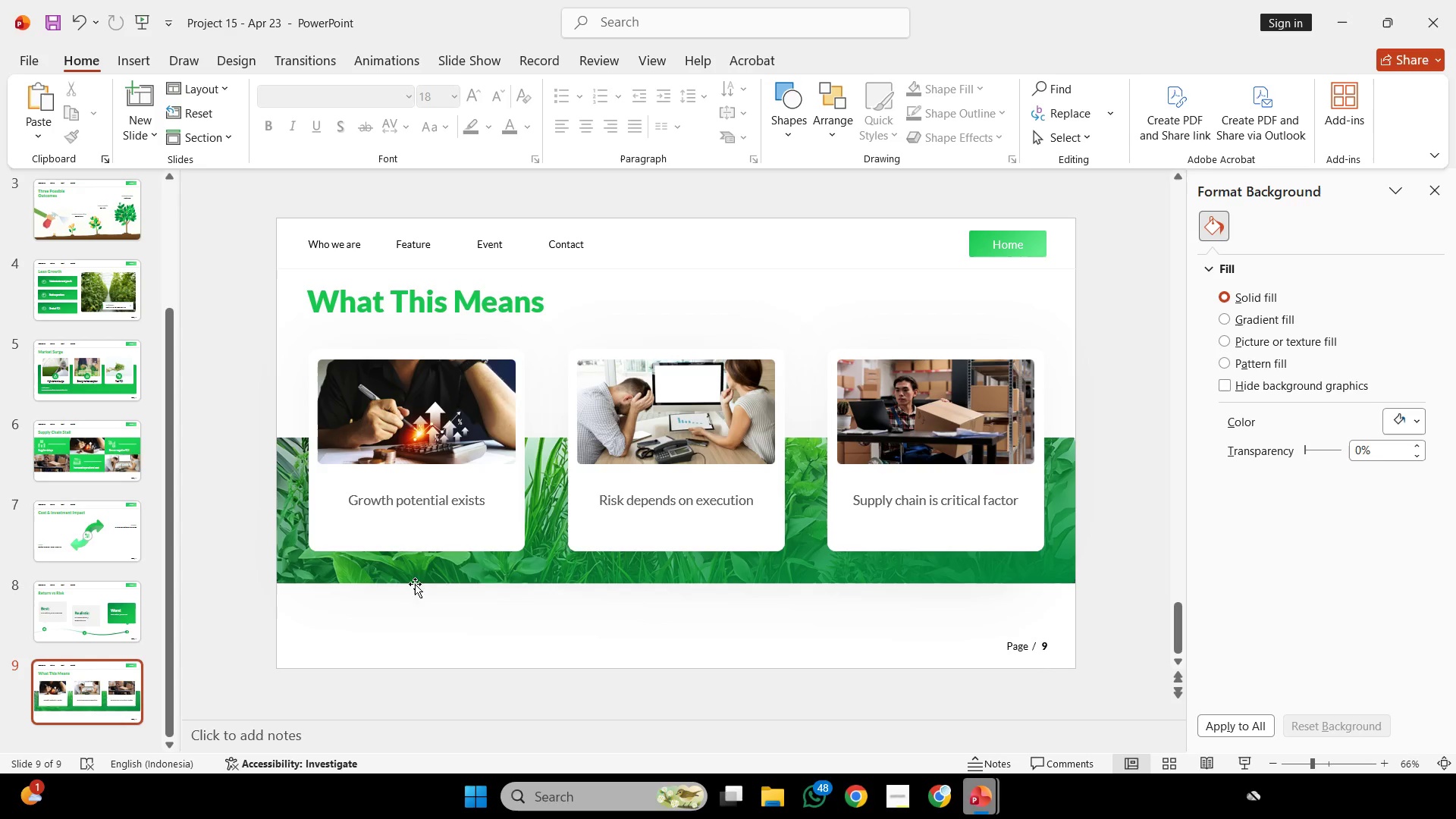 
key(Space)
 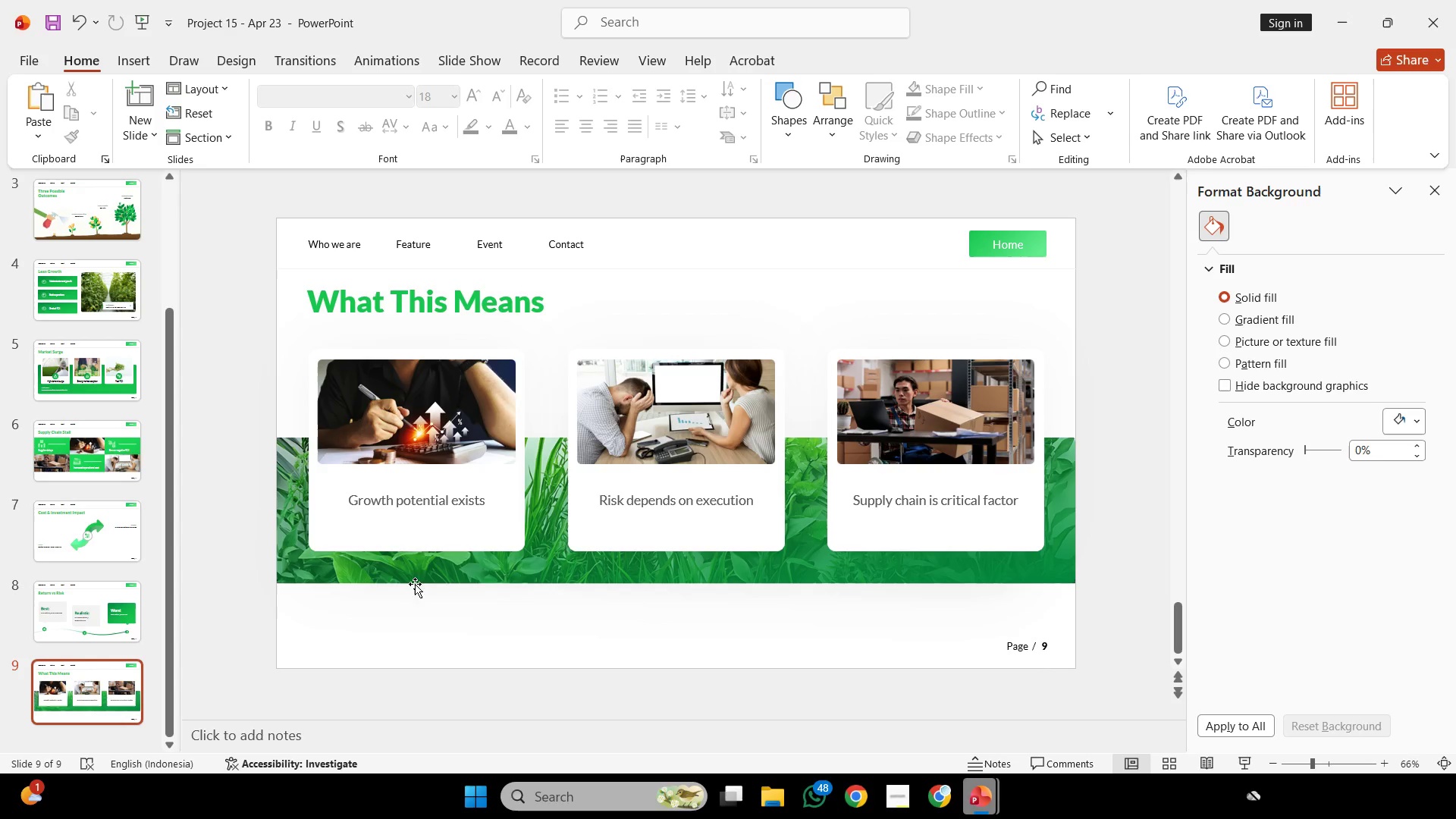 
key(Space)
 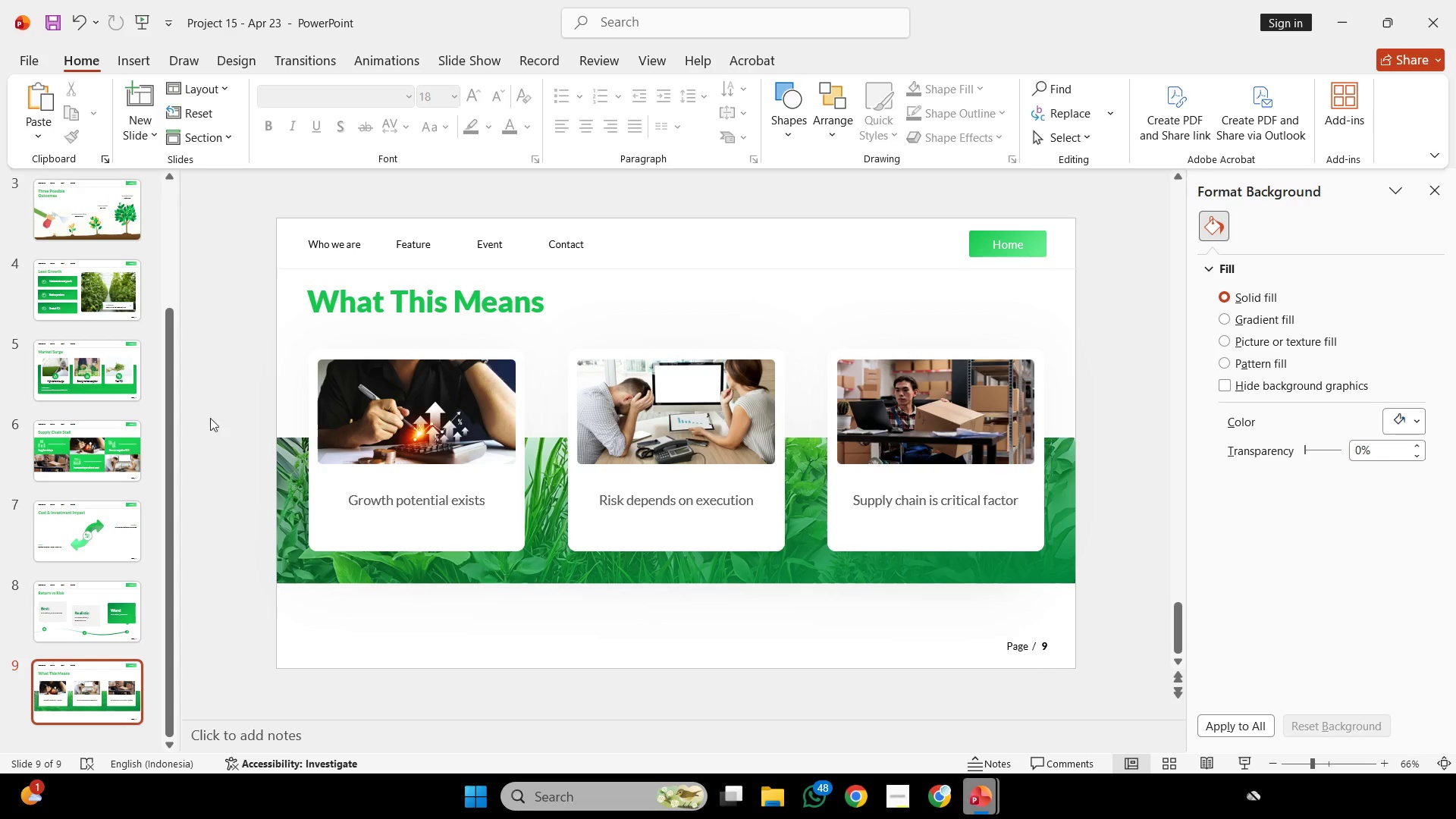 
key(Space)
 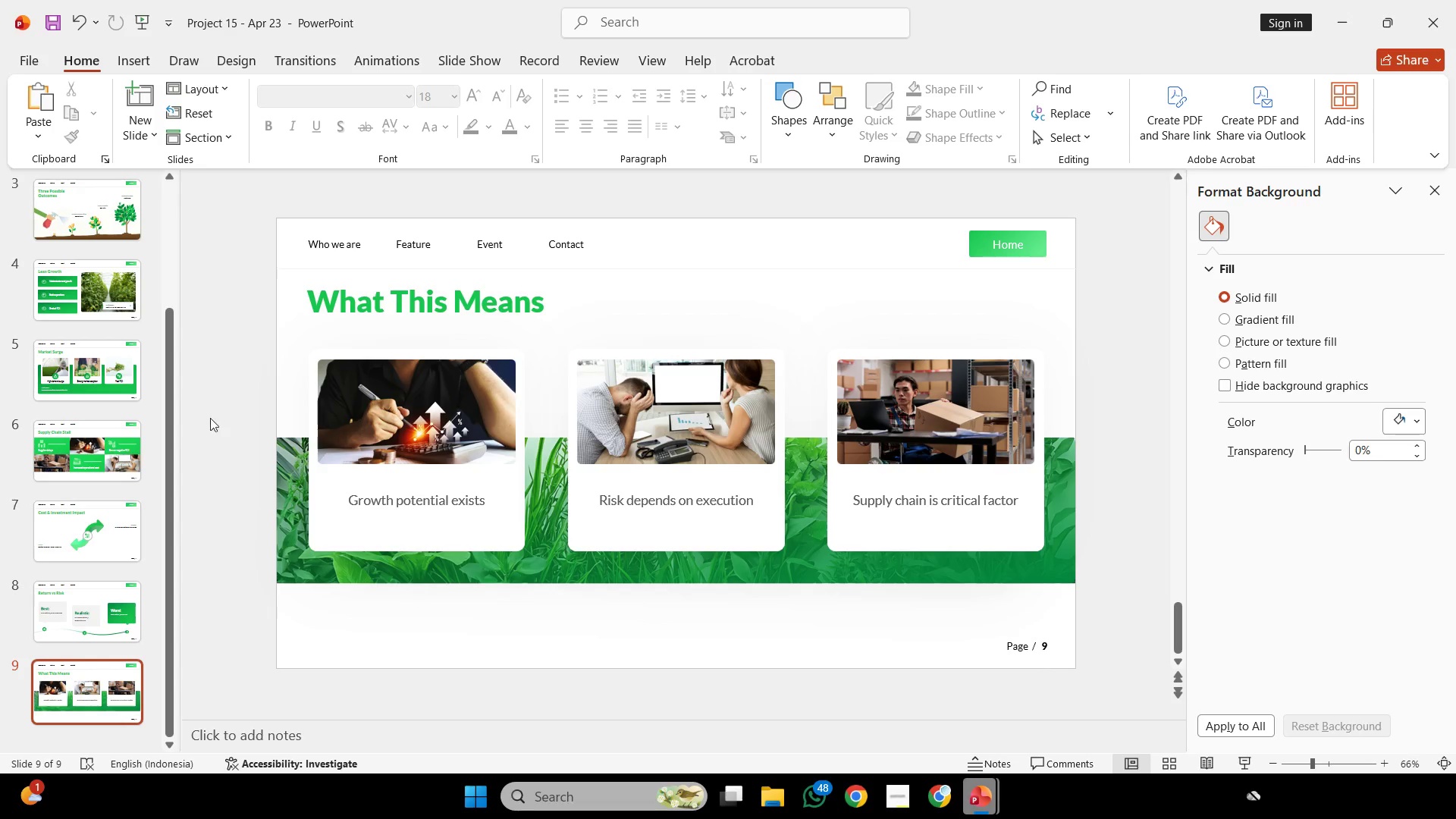 
key(Space)
 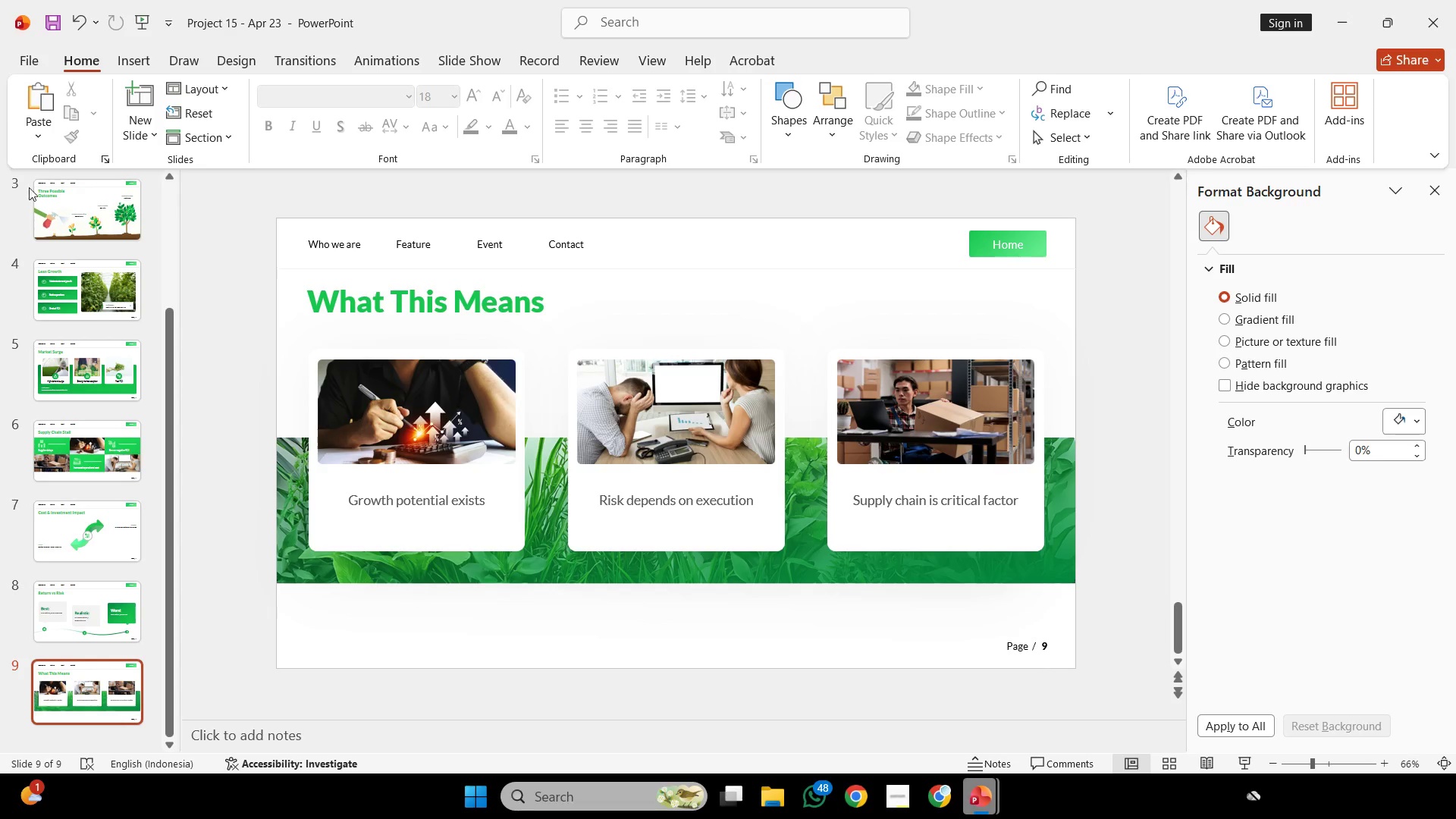 
key(Space)
 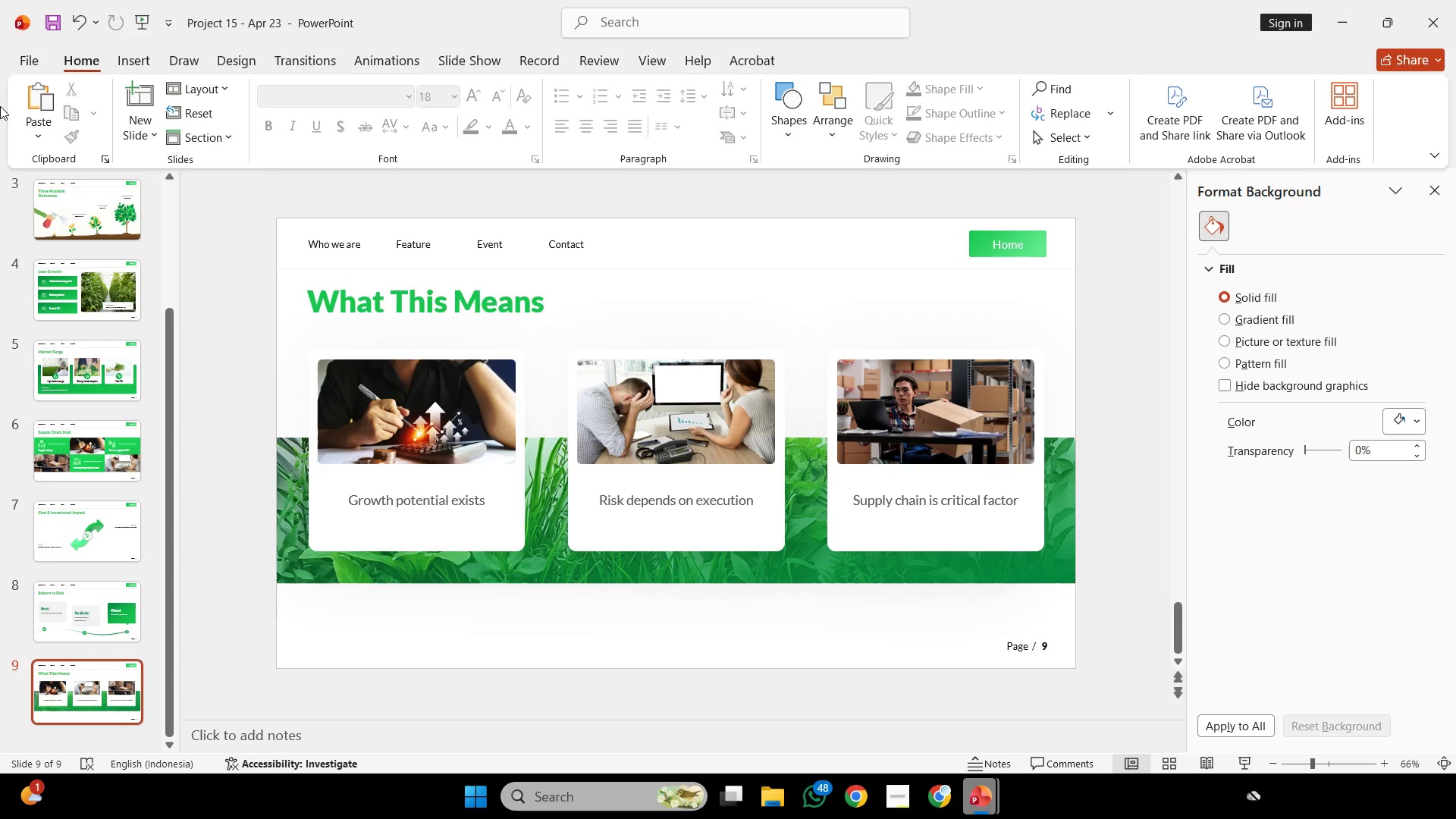 
hold_key(key=Space, duration=1.52)
 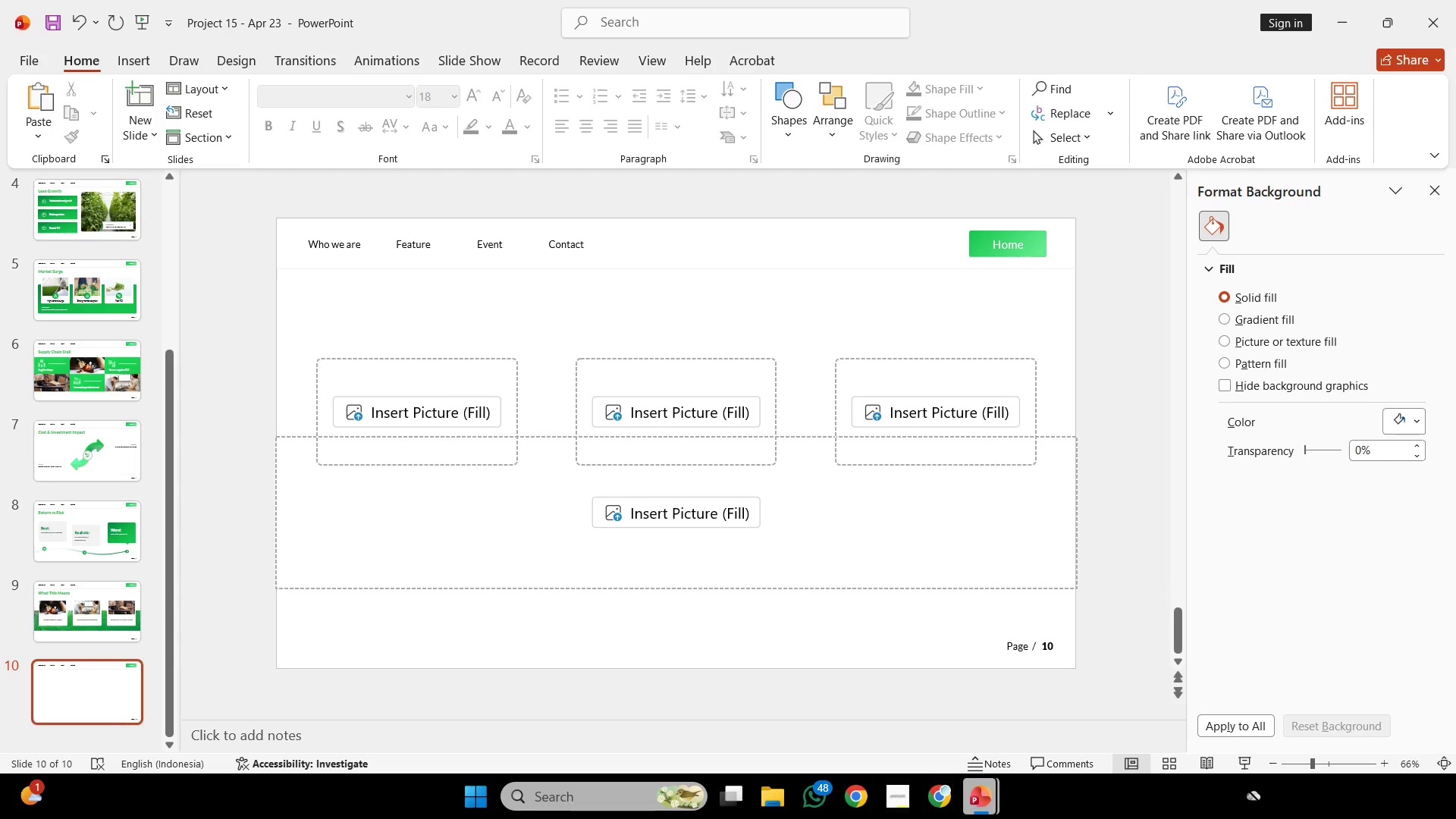 
left_click([144, 90])
 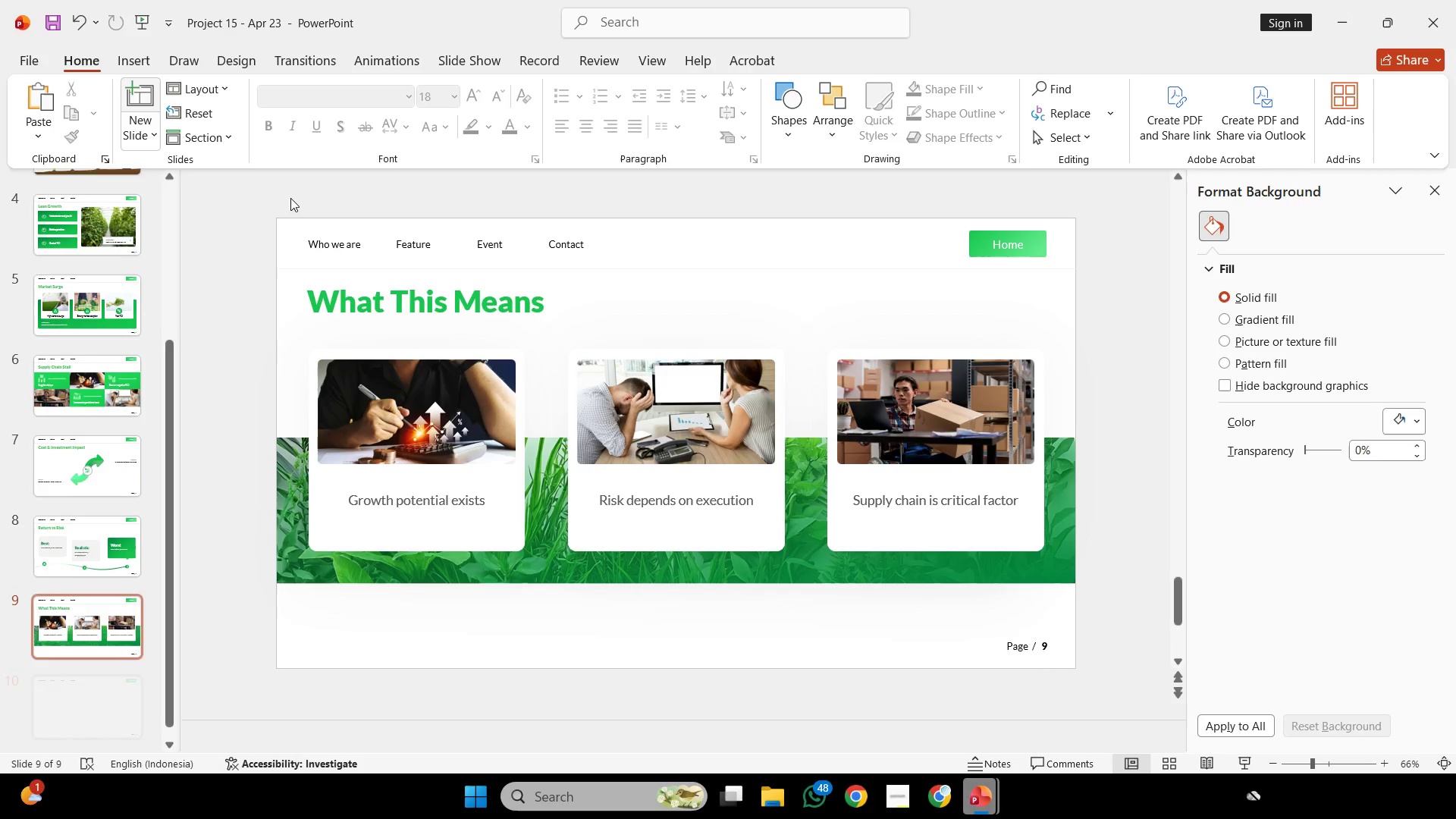 
hold_key(key=Space, duration=1.52)
 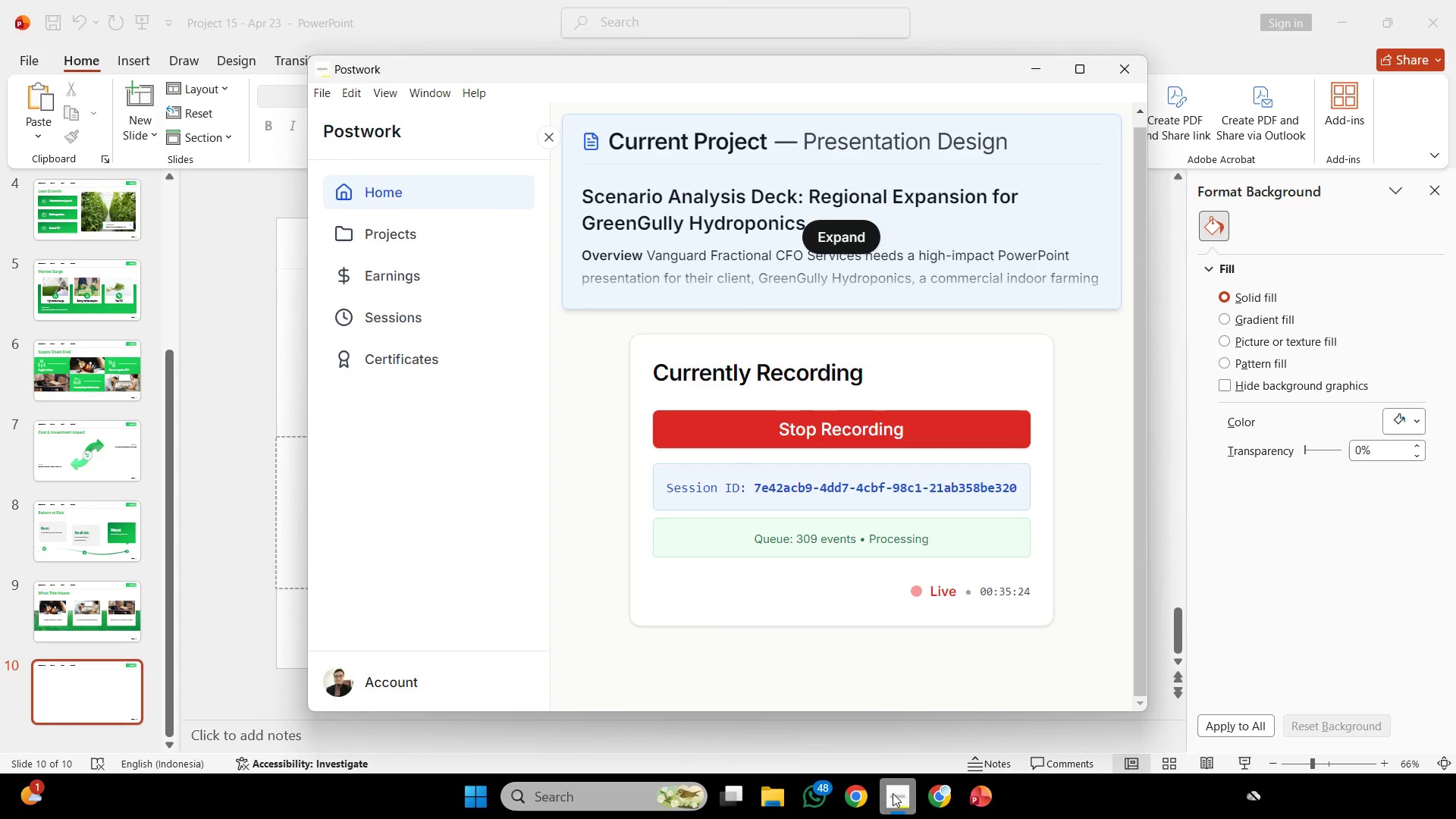 
left_click([893, 793])
 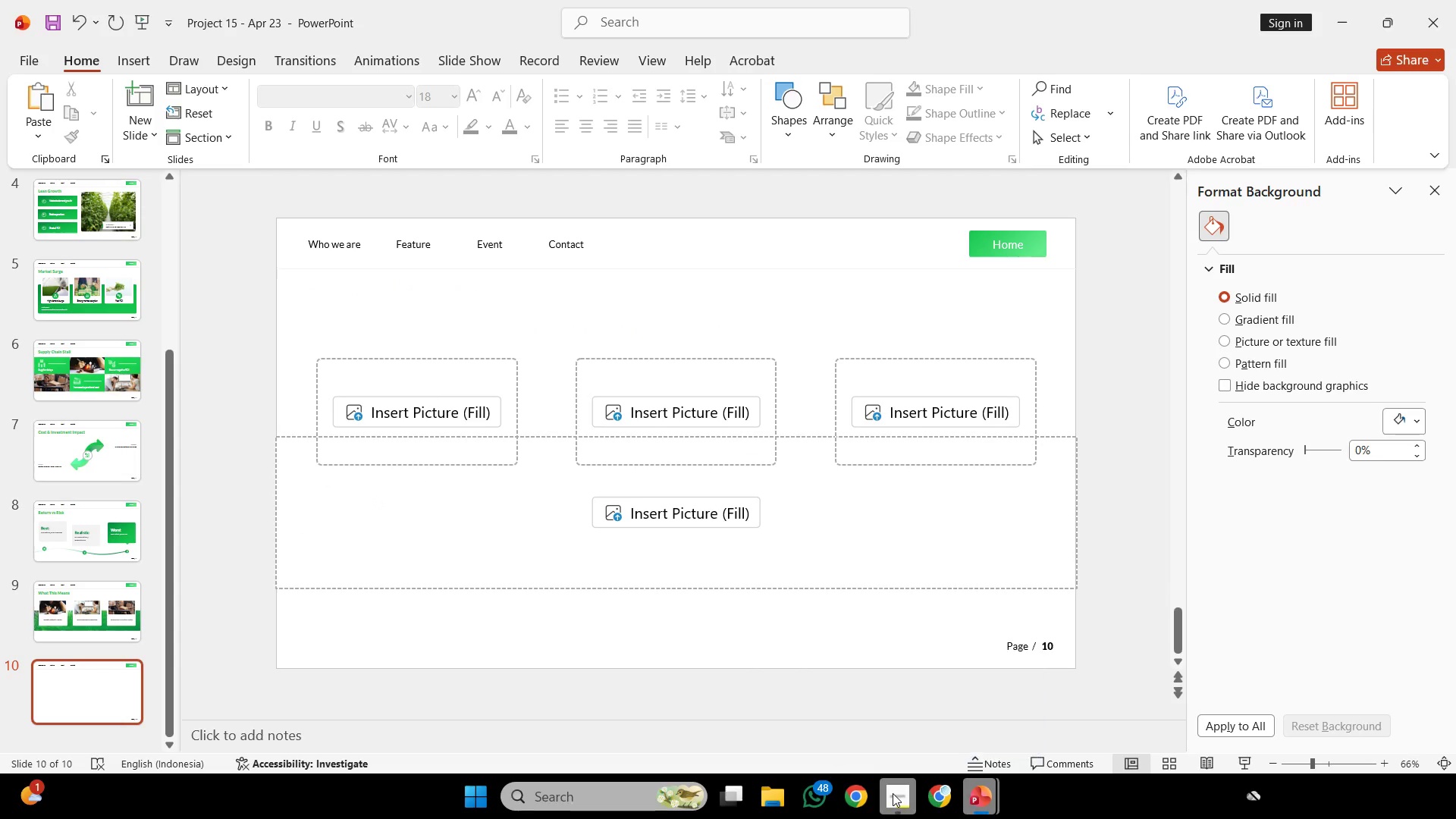 
hold_key(key=Space, duration=1.51)